 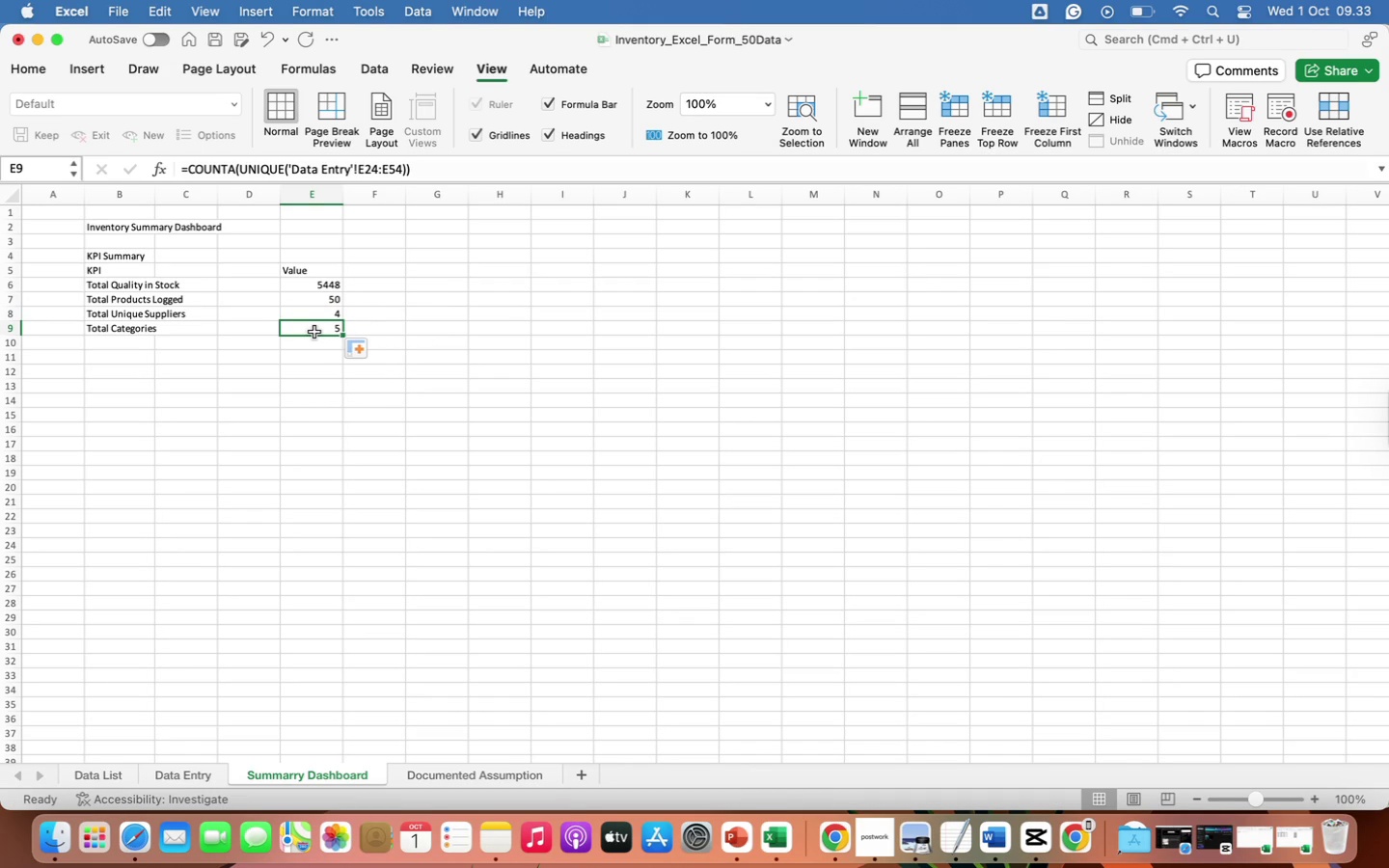 
left_click([195, 775])
 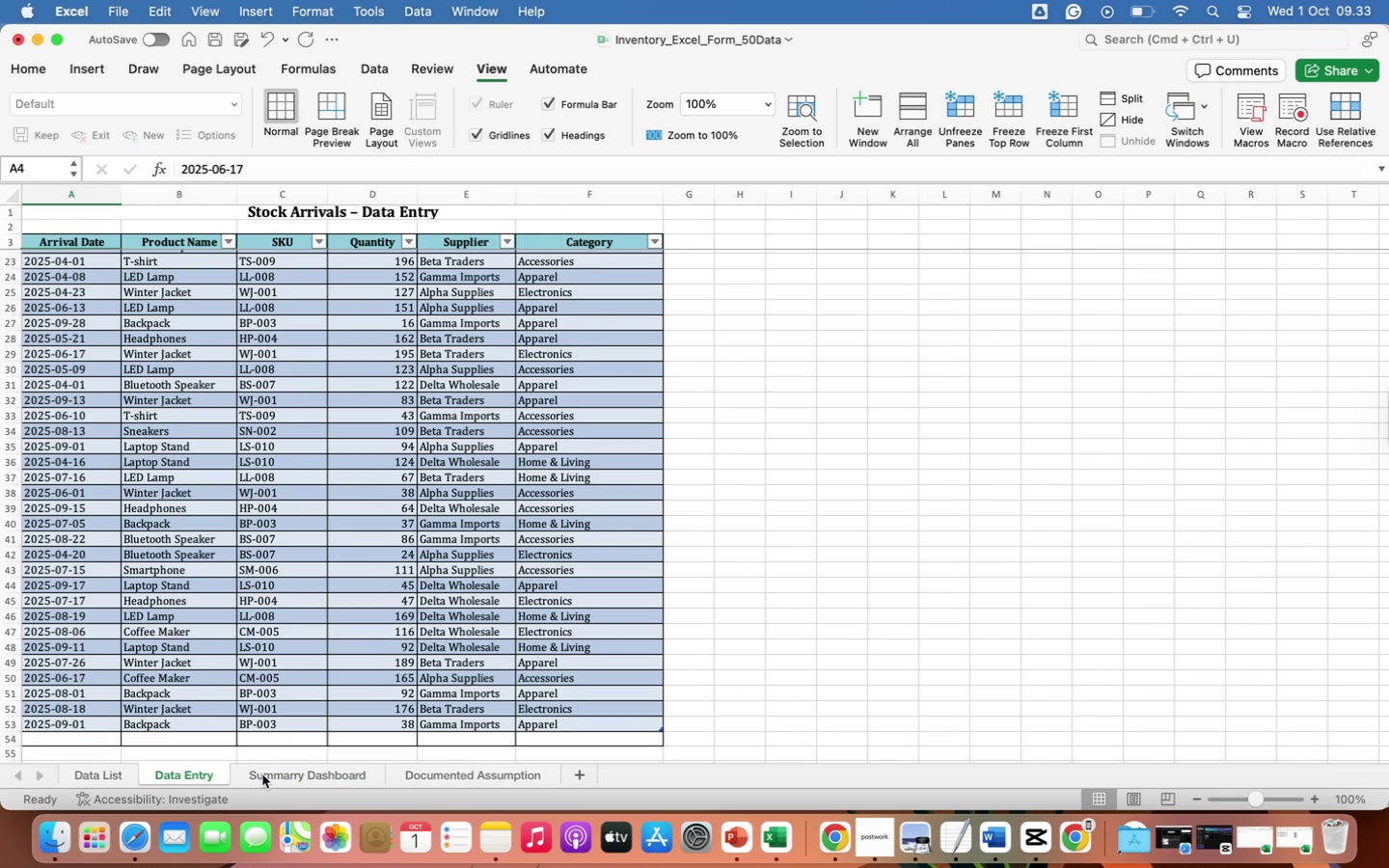 
left_click([262, 773])
 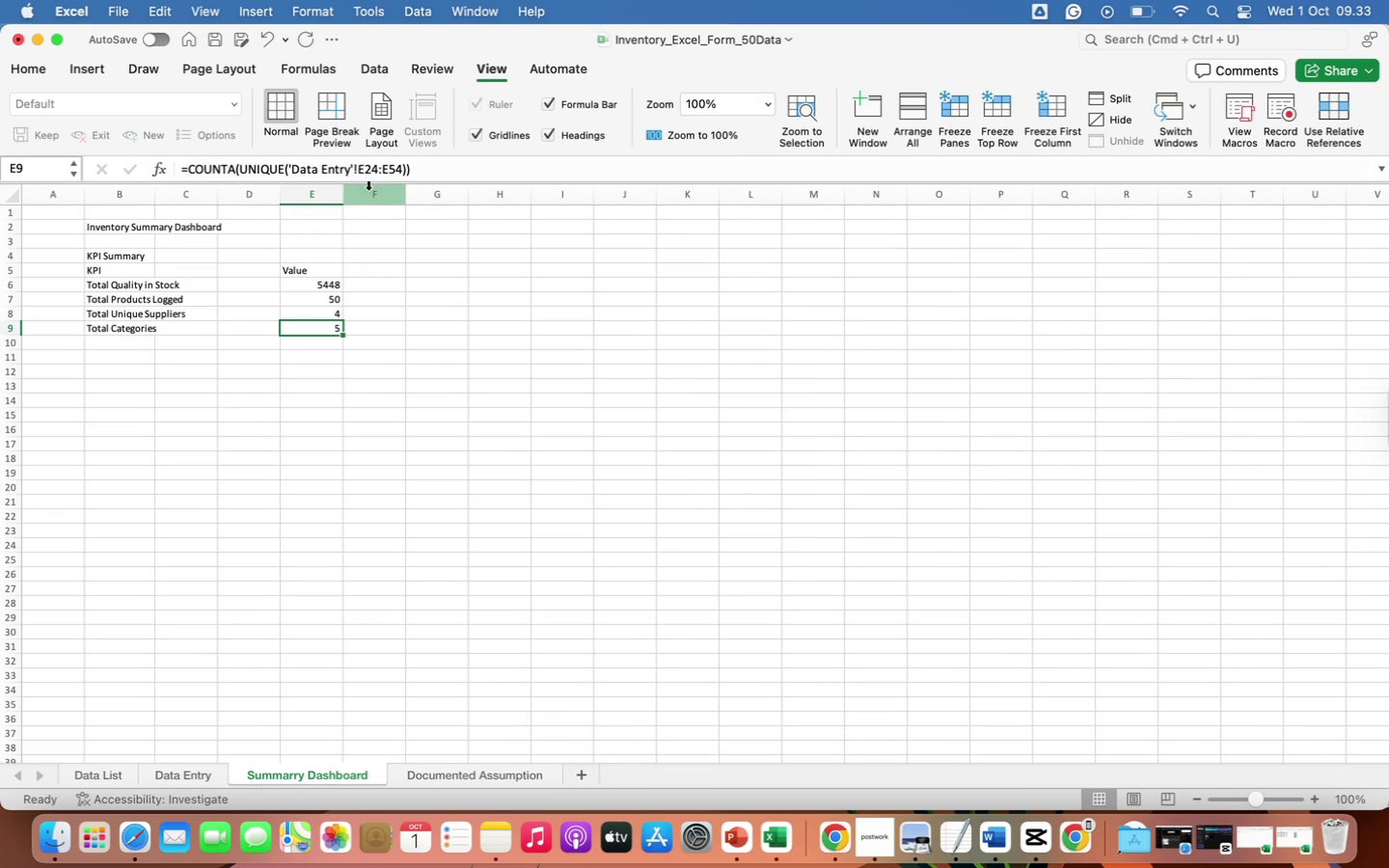 
wait(8.09)
 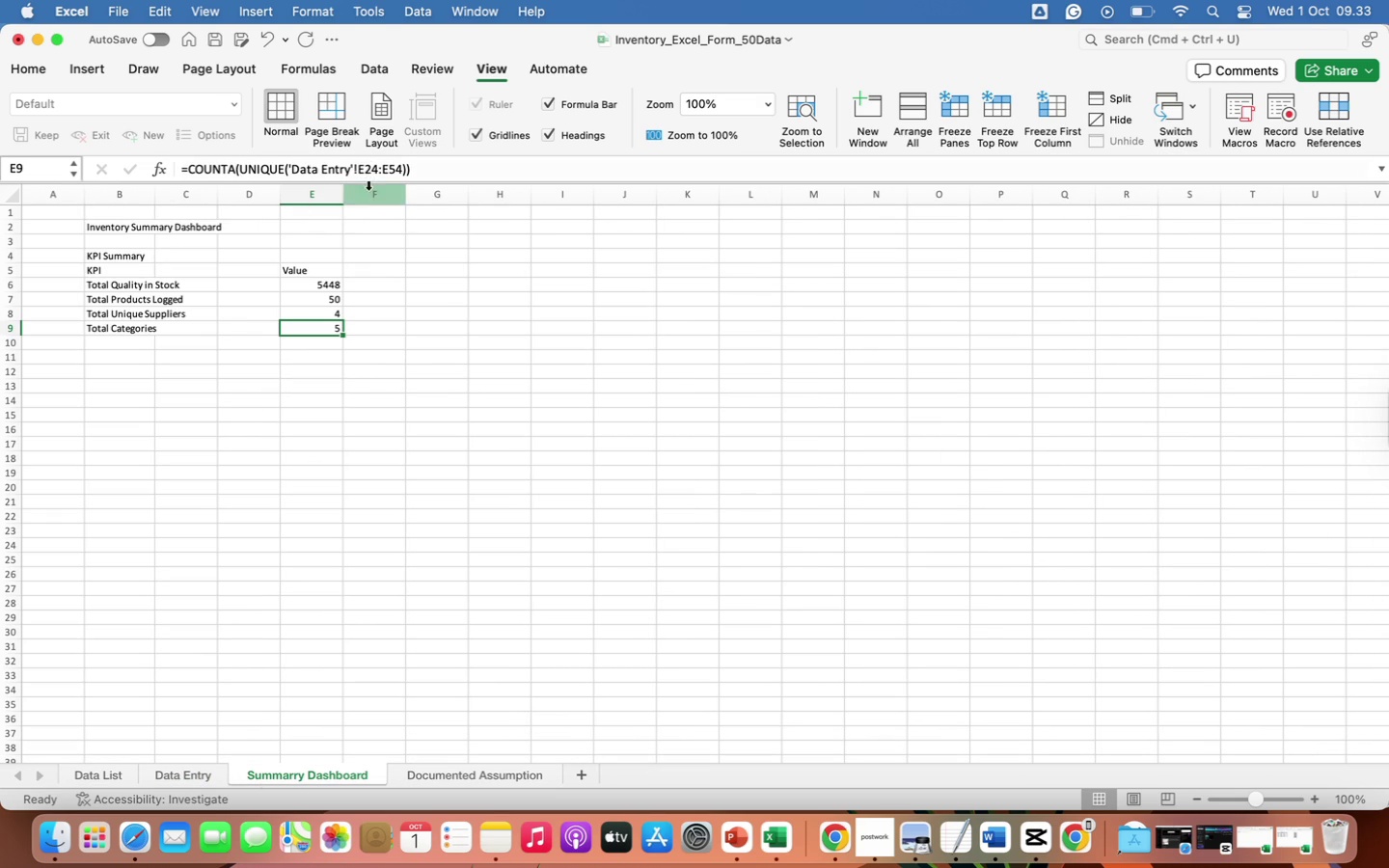 
left_click([326, 312])
 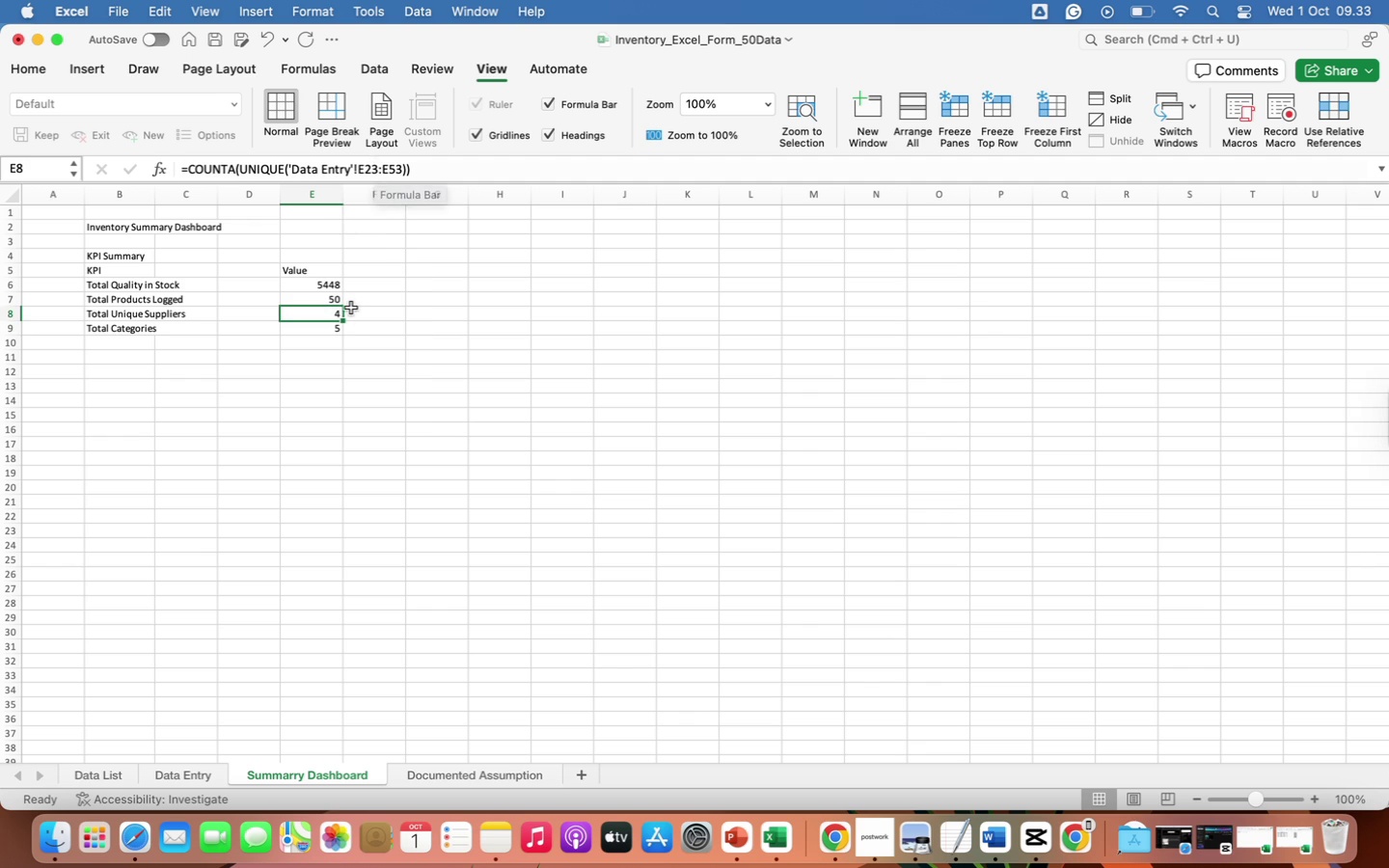 
left_click([335, 302])
 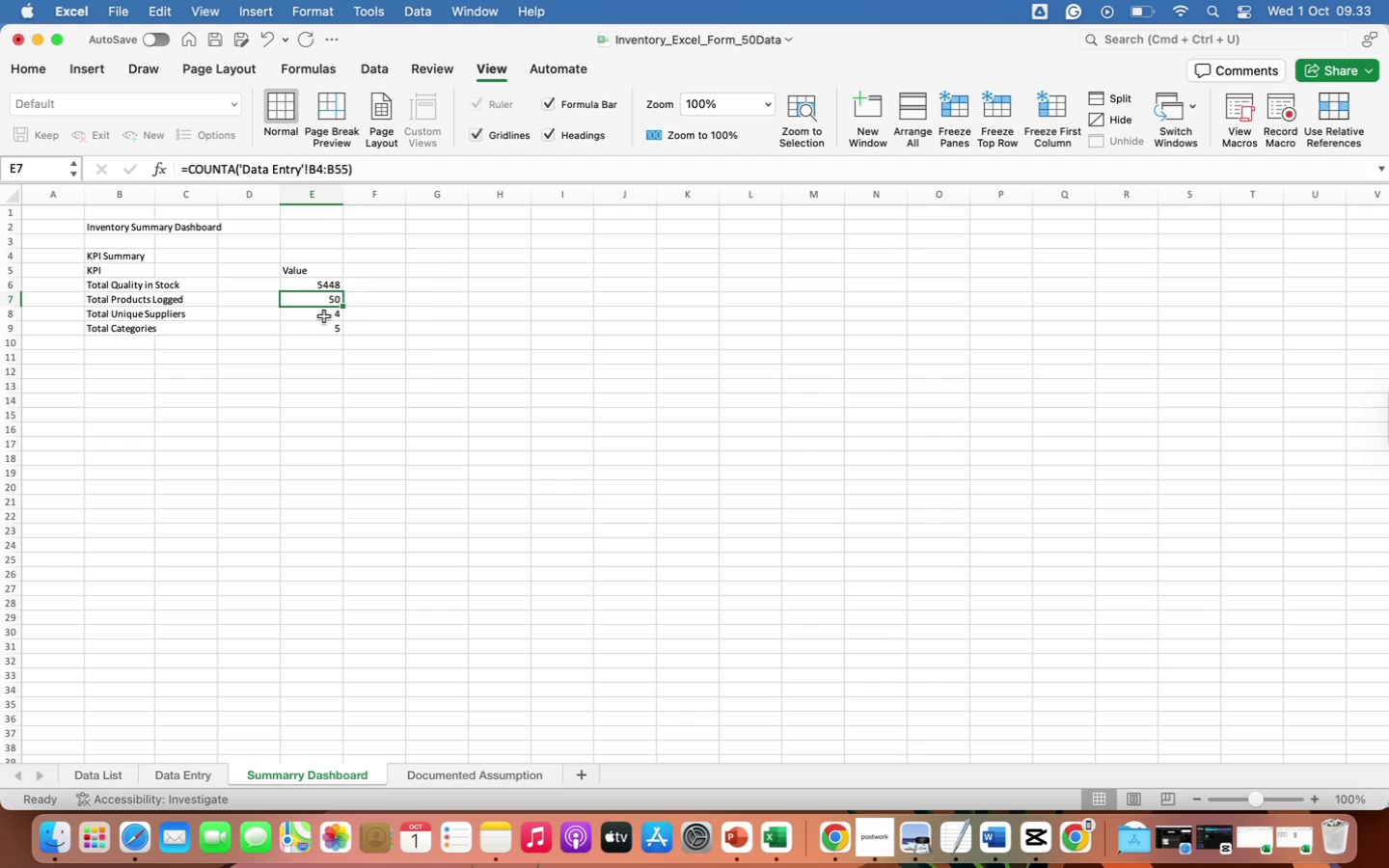 
left_click([324, 316])
 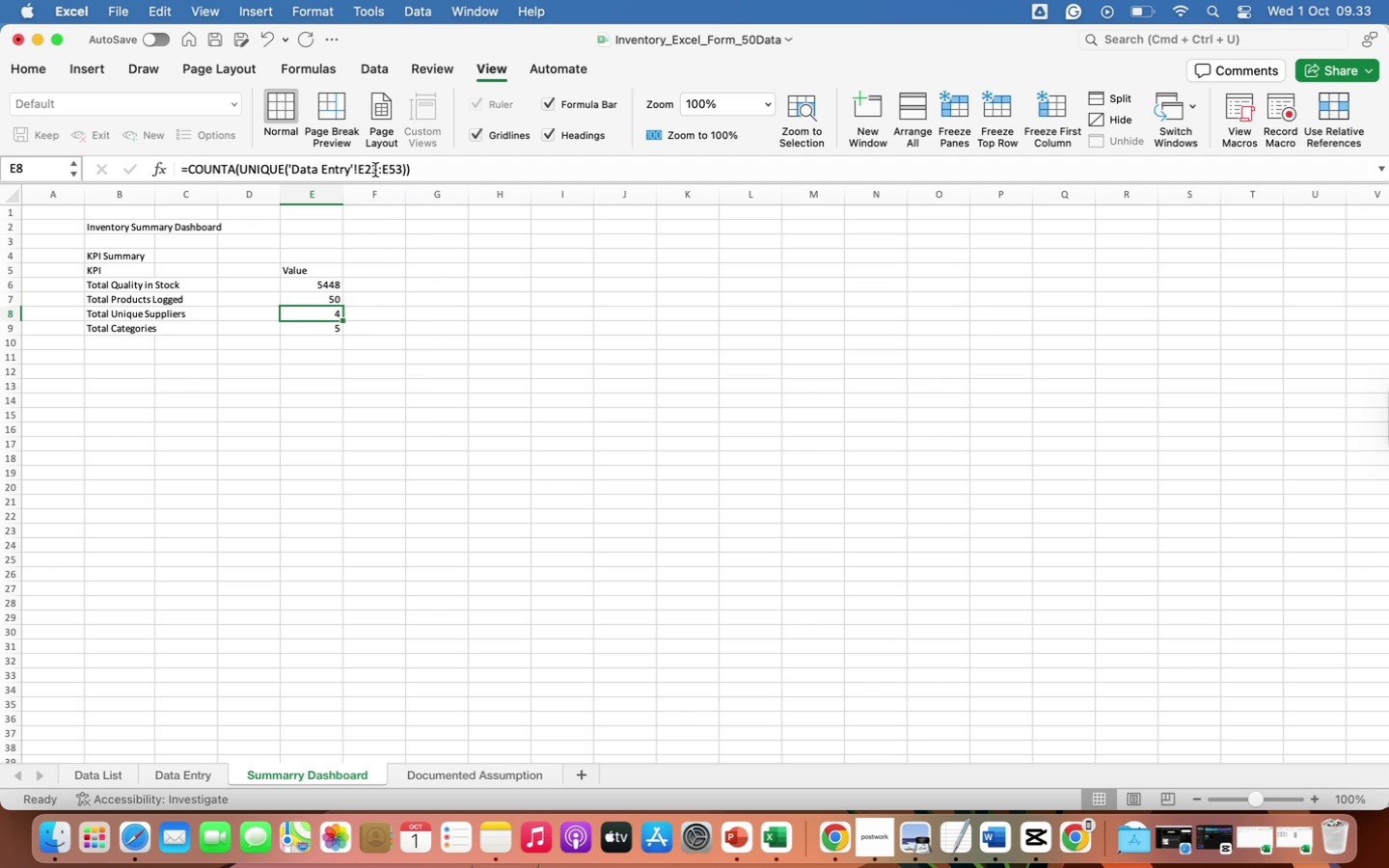 
left_click([374, 169])
 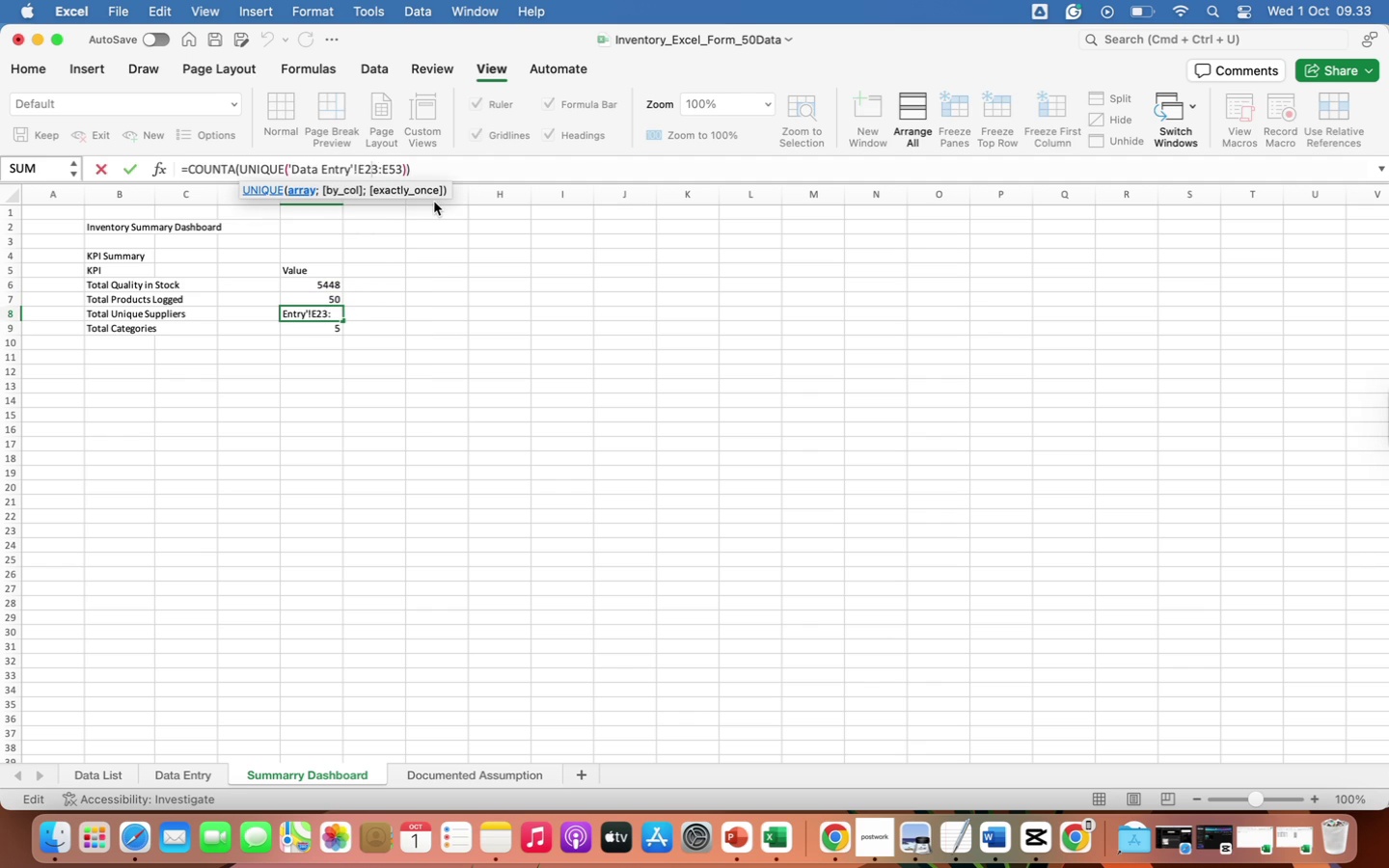 
key(ArrowRight)
 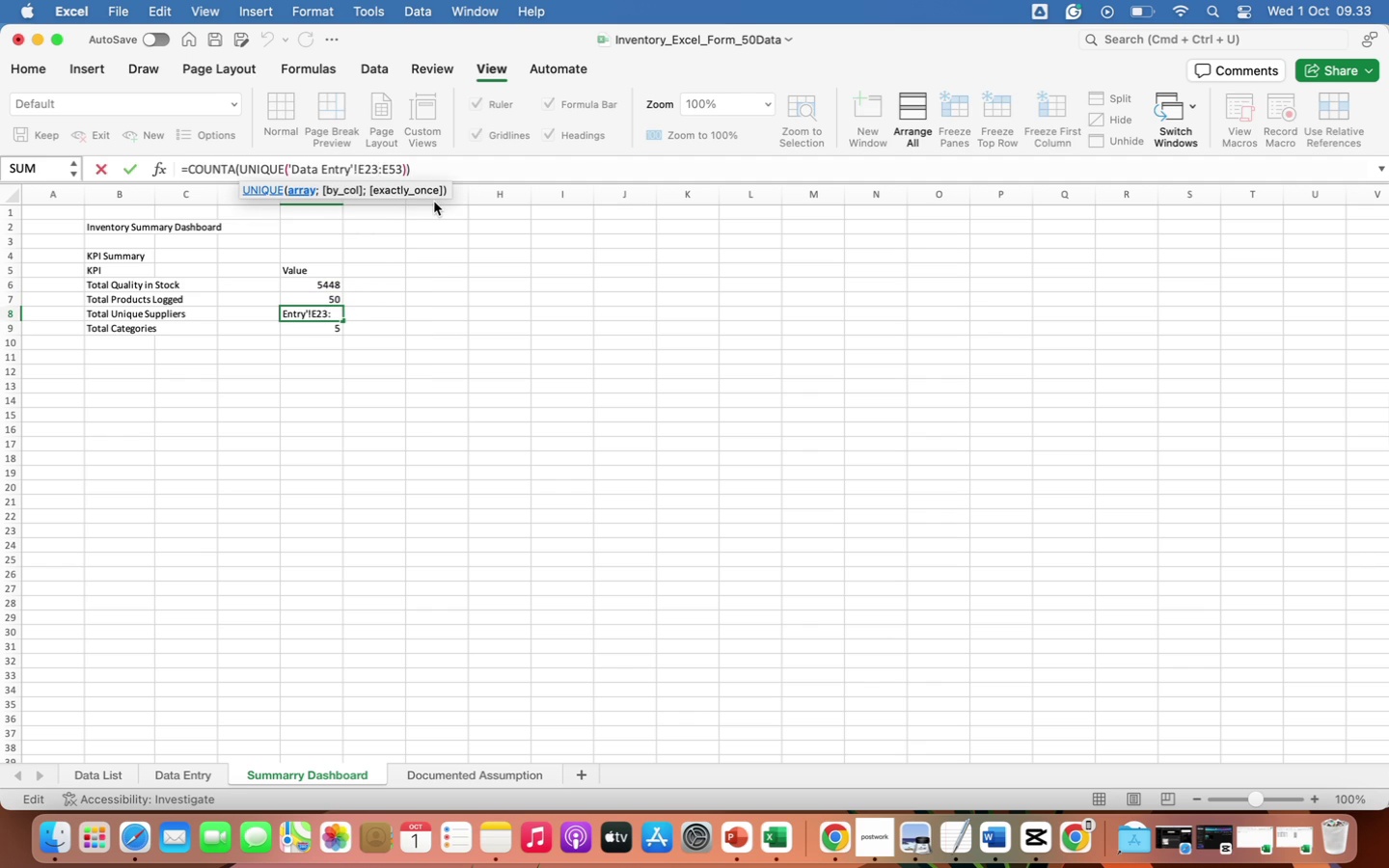 
key(Backspace)
 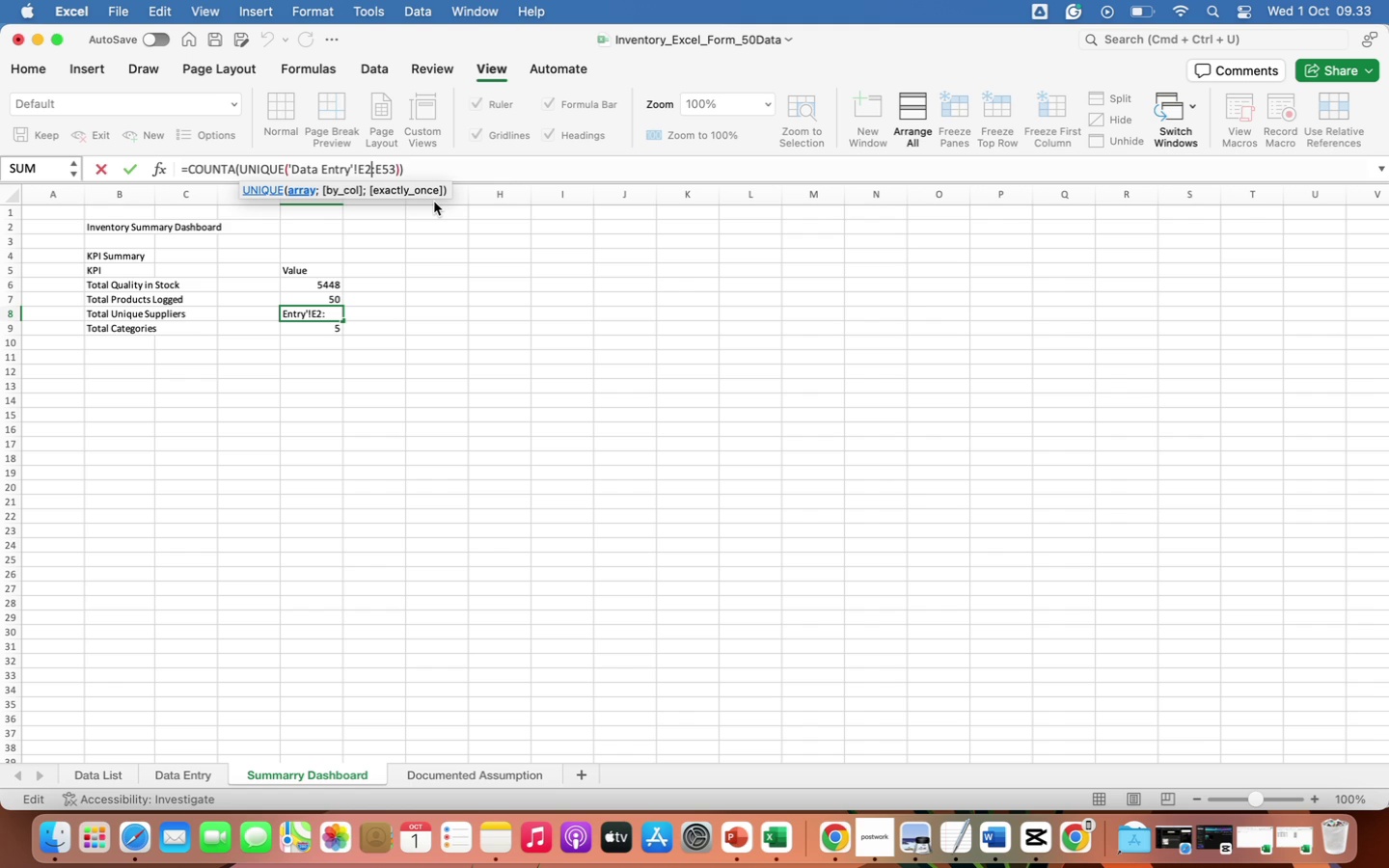 
key(Backspace)
 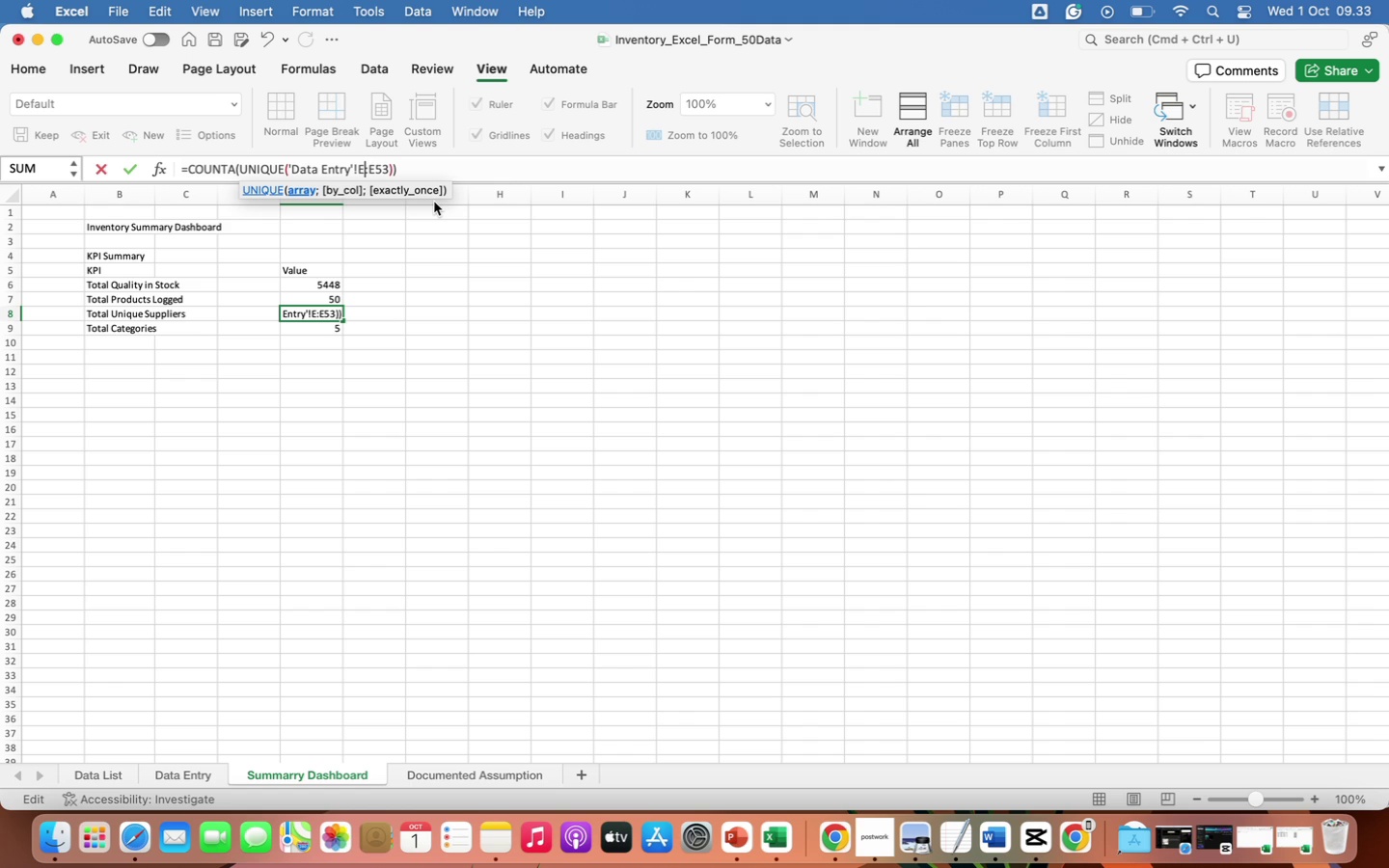 
key(4)
 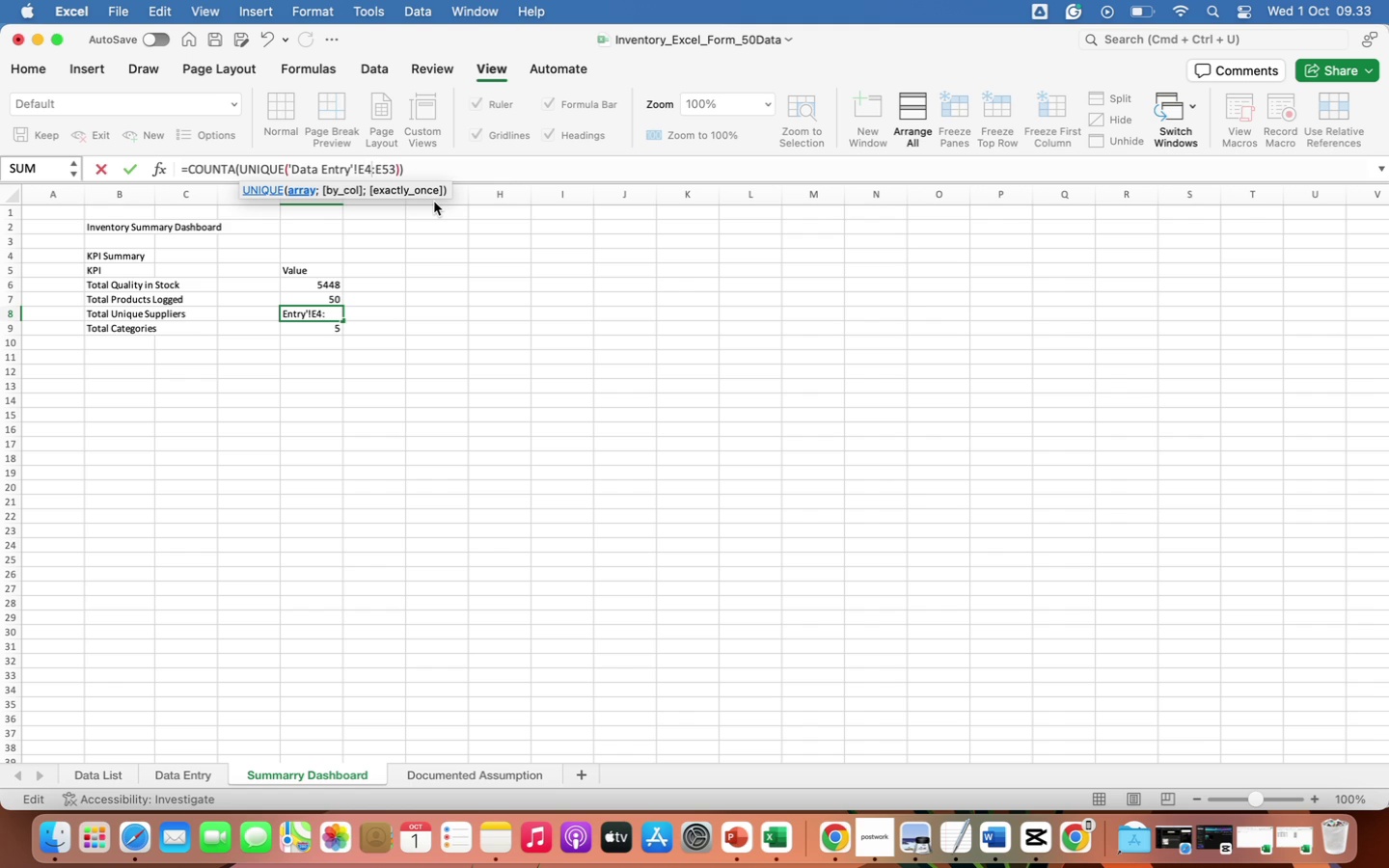 
key(Enter)
 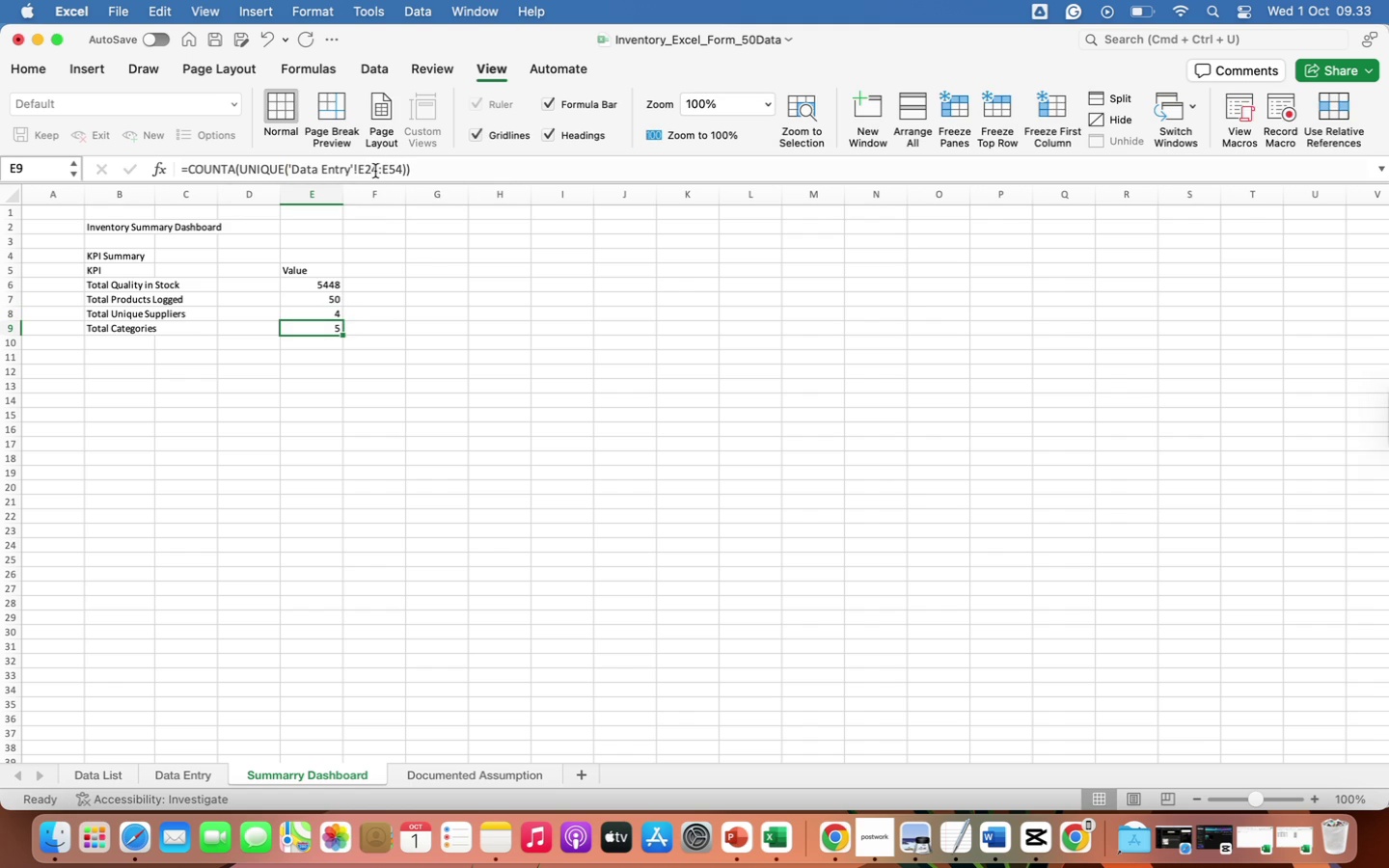 
left_click([374, 171])
 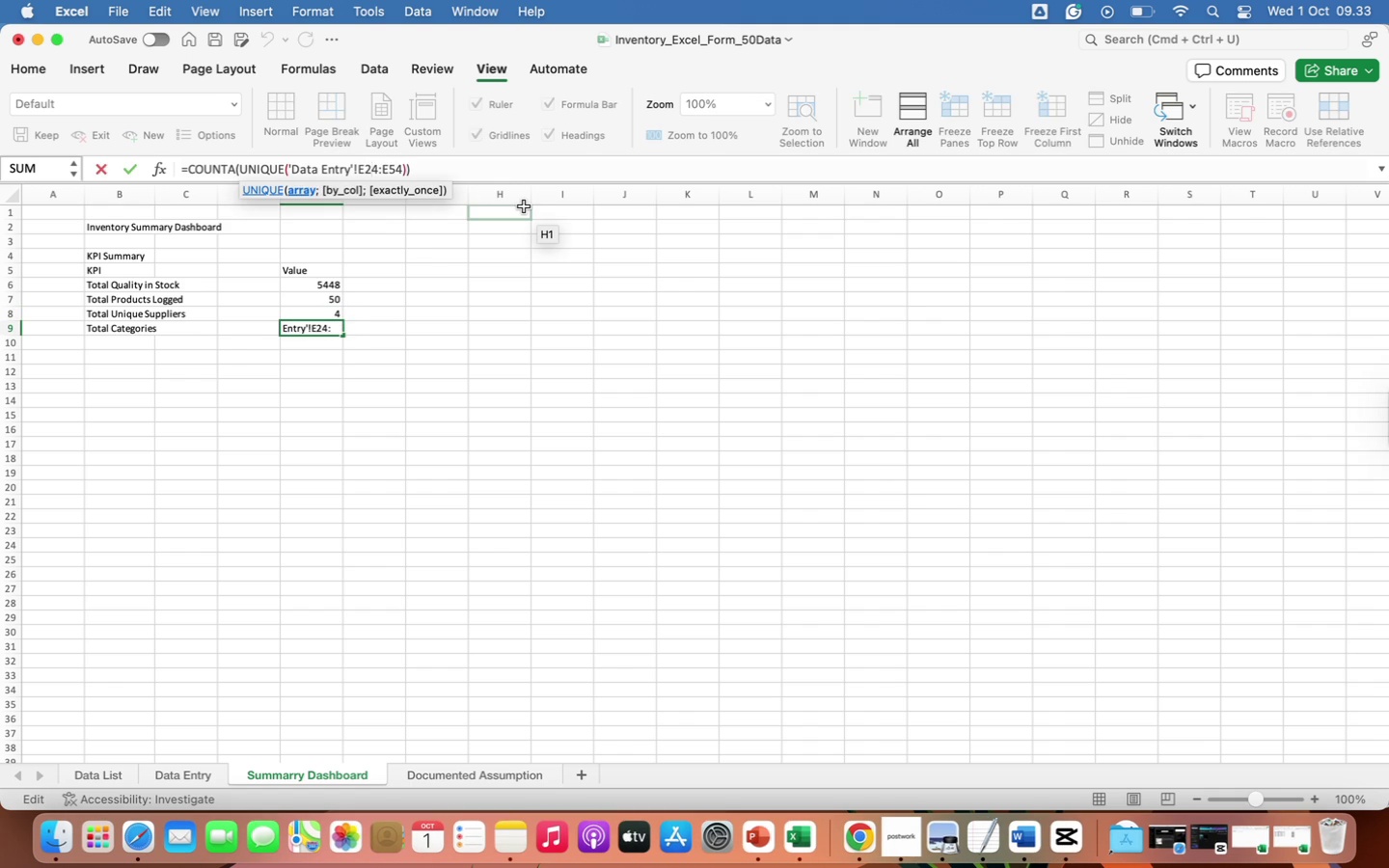 
key(Backspace)
 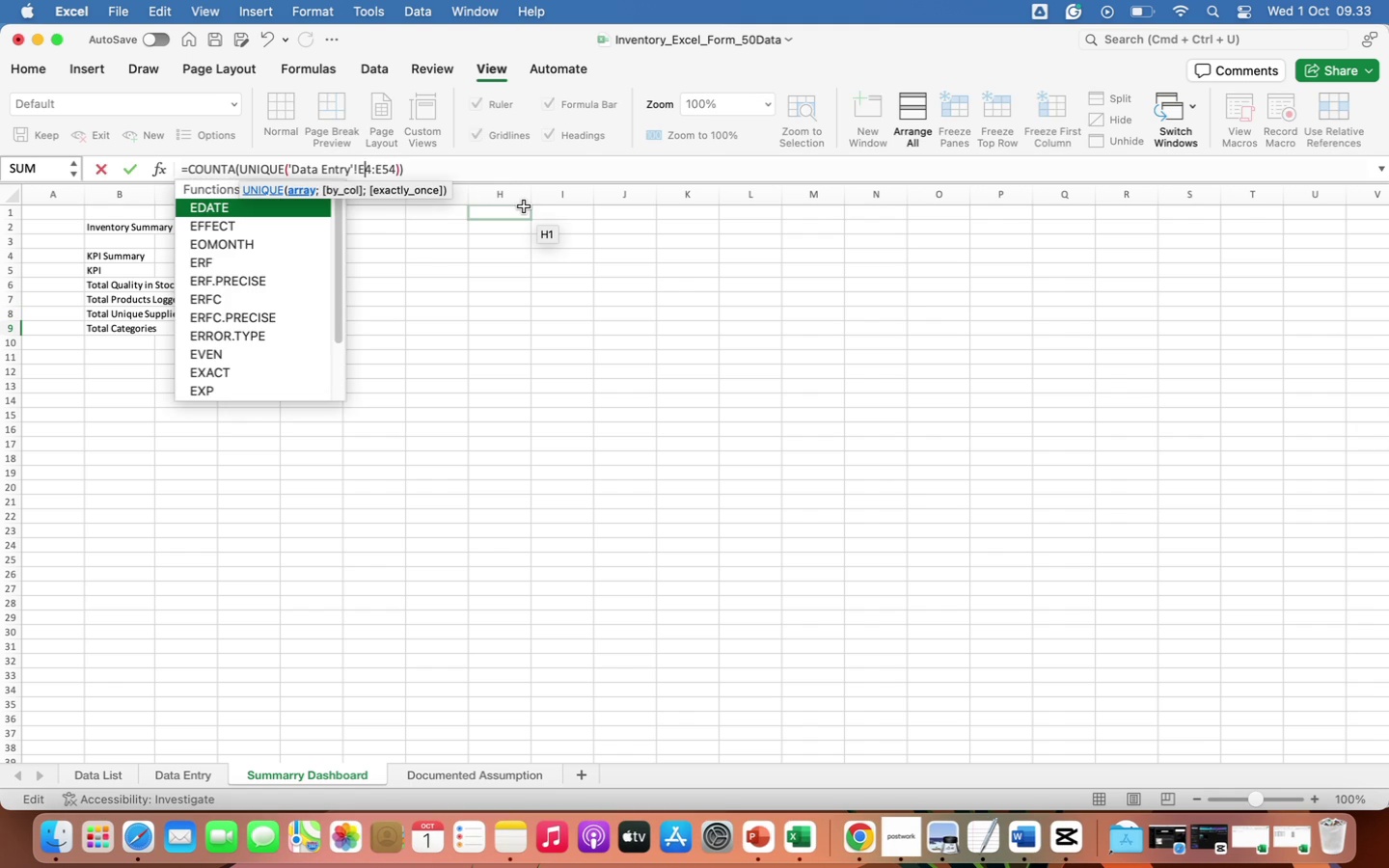 
wait(5.13)
 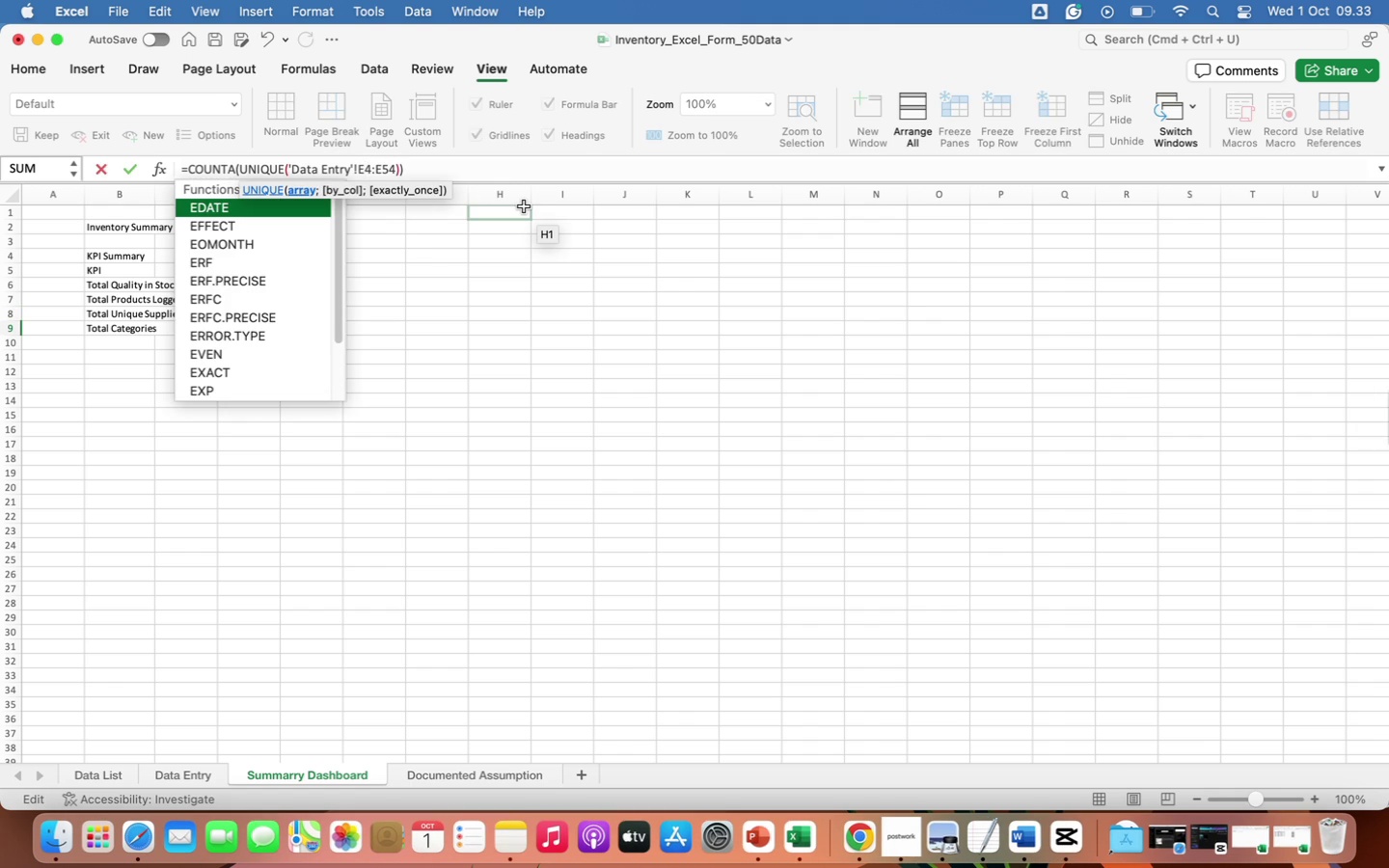 
key(Enter)
 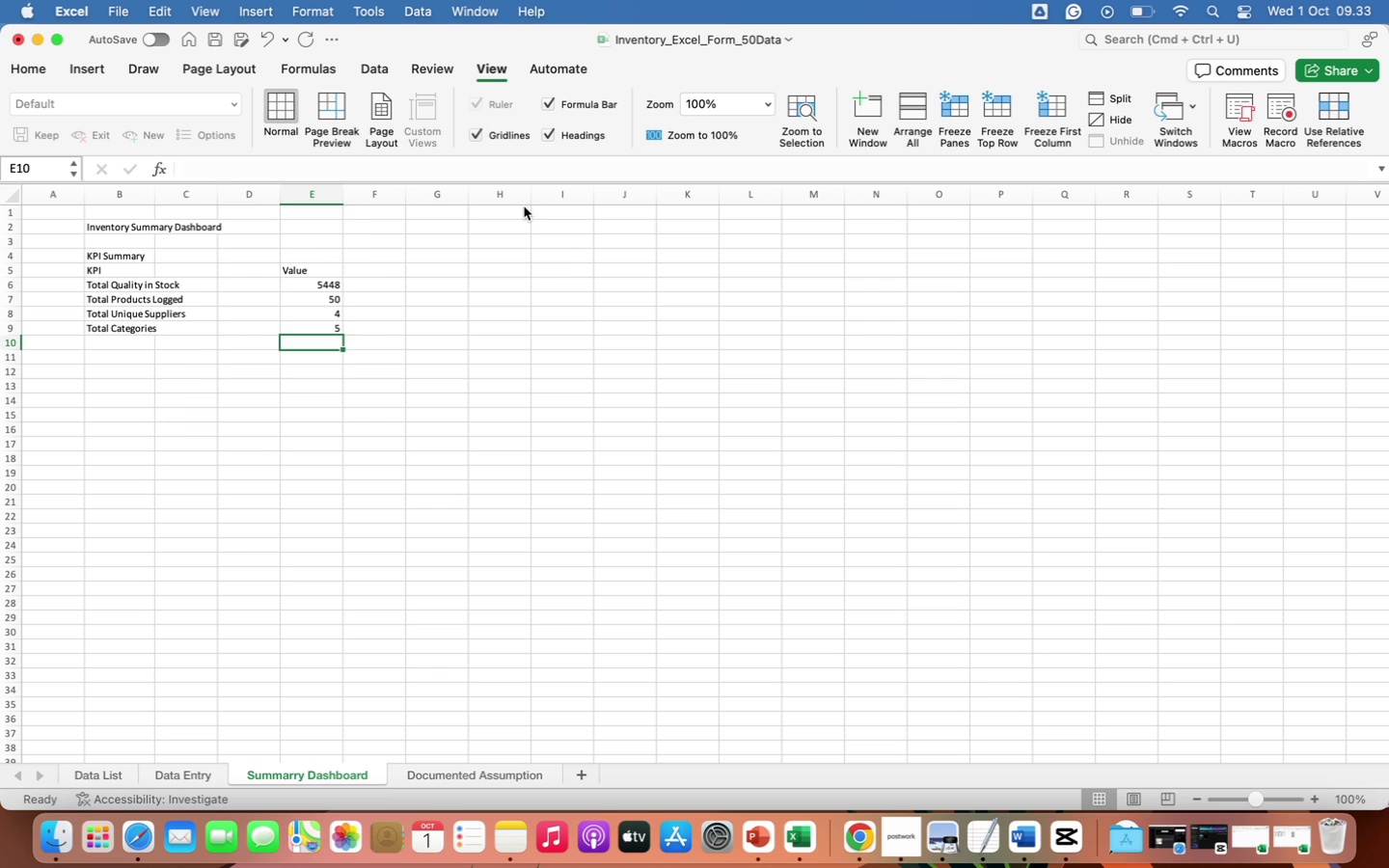 
key(ArrowUp)
 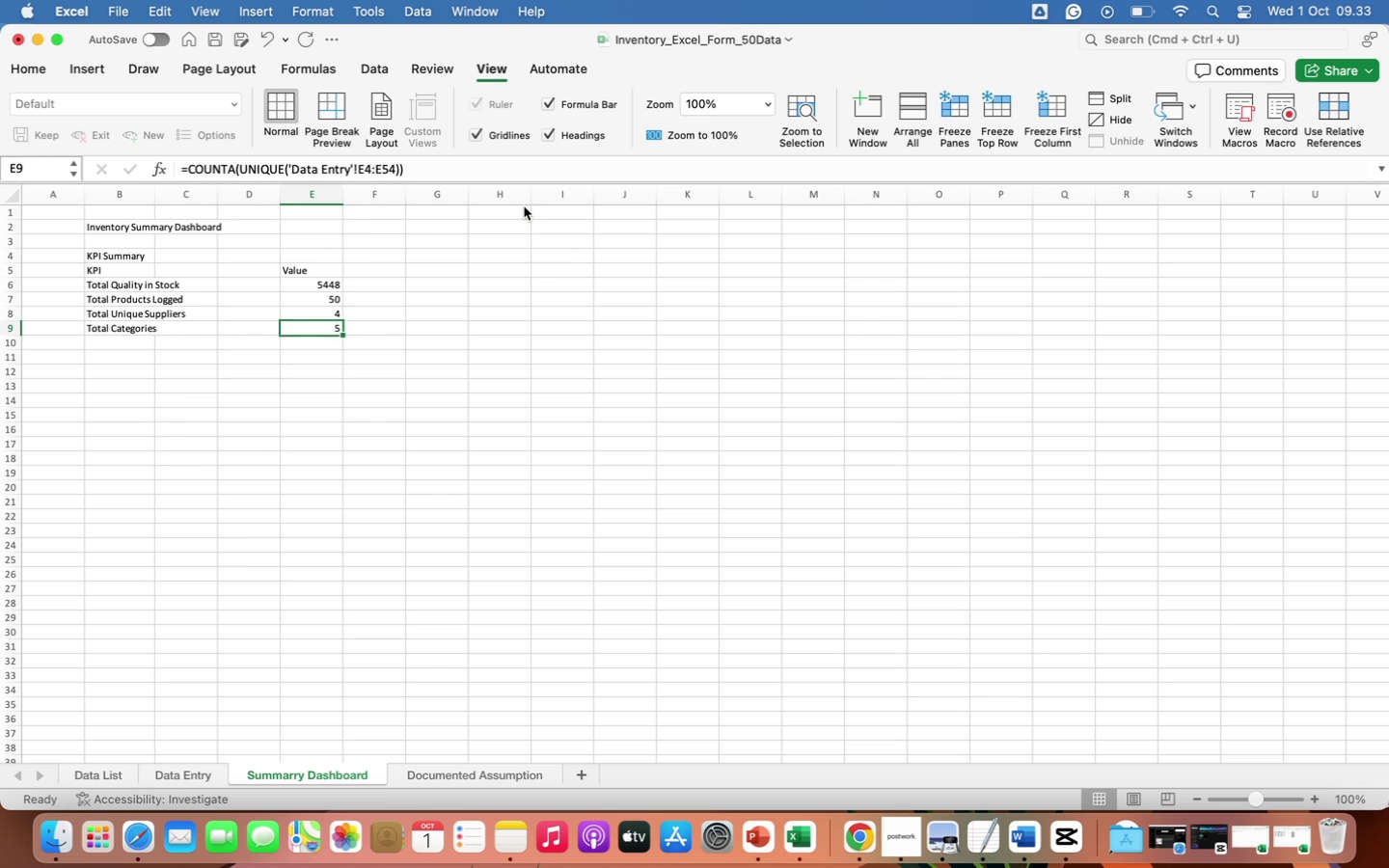 
key(ArrowUp)
 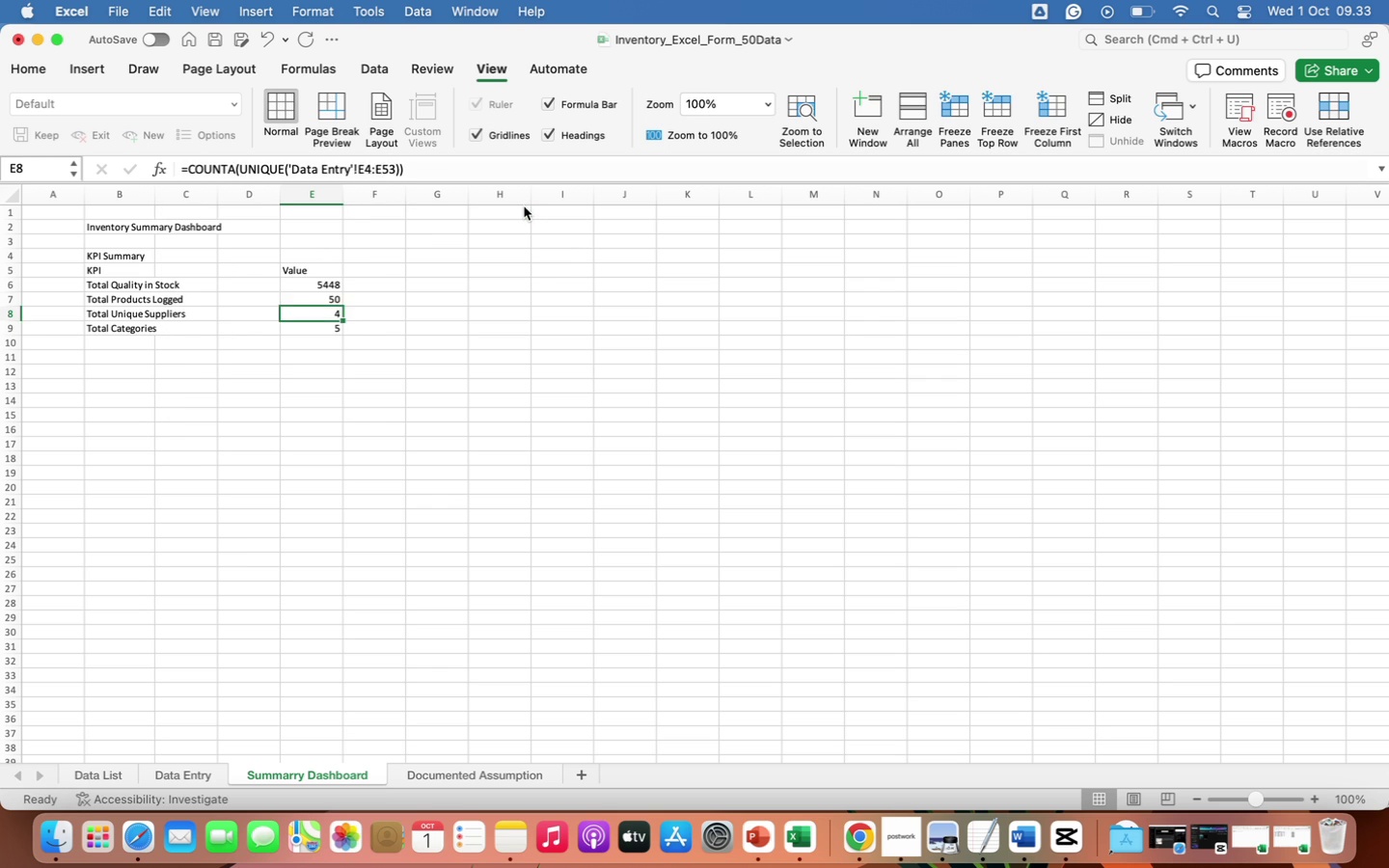 
key(ArrowUp)
 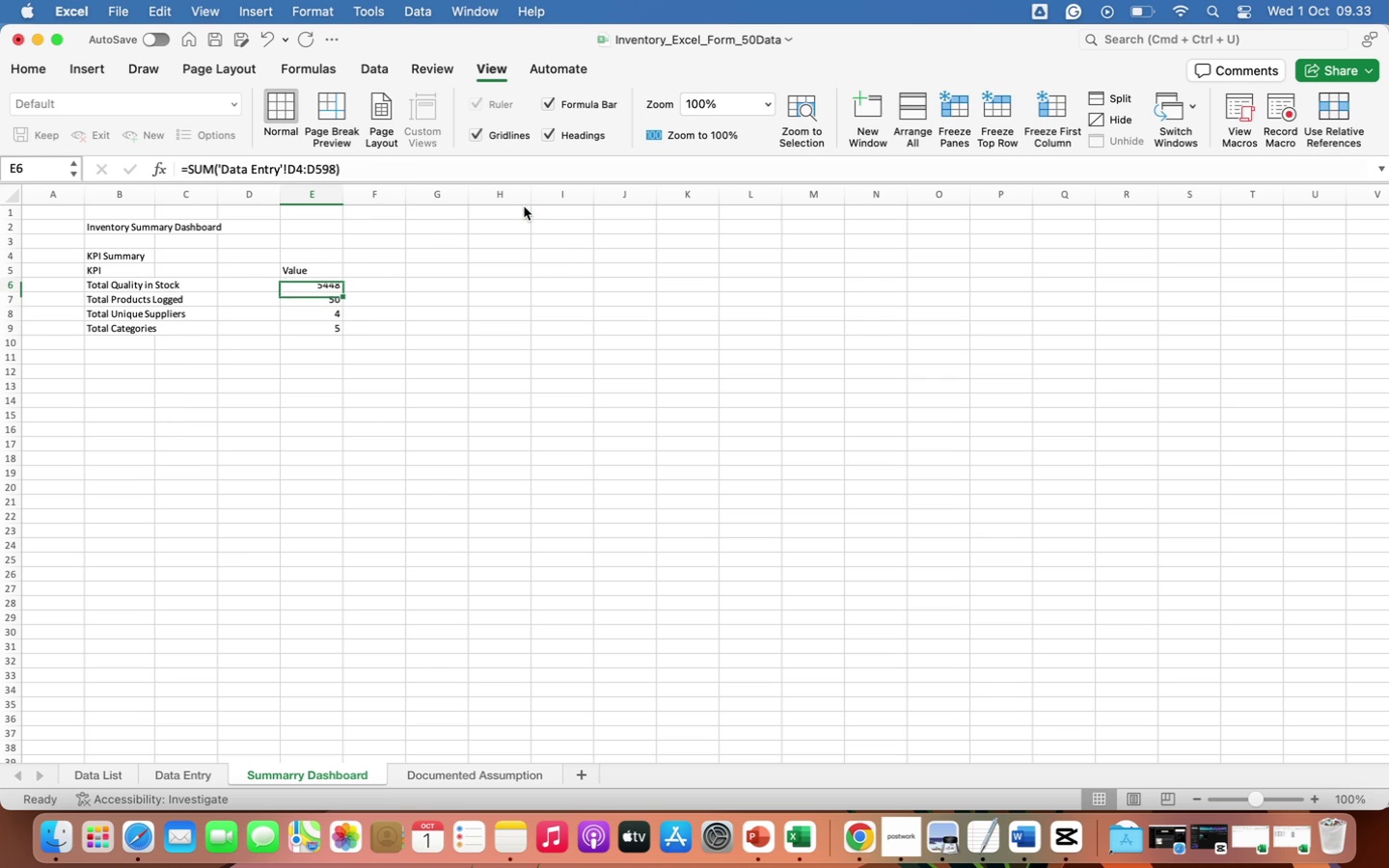 
key(ArrowUp)
 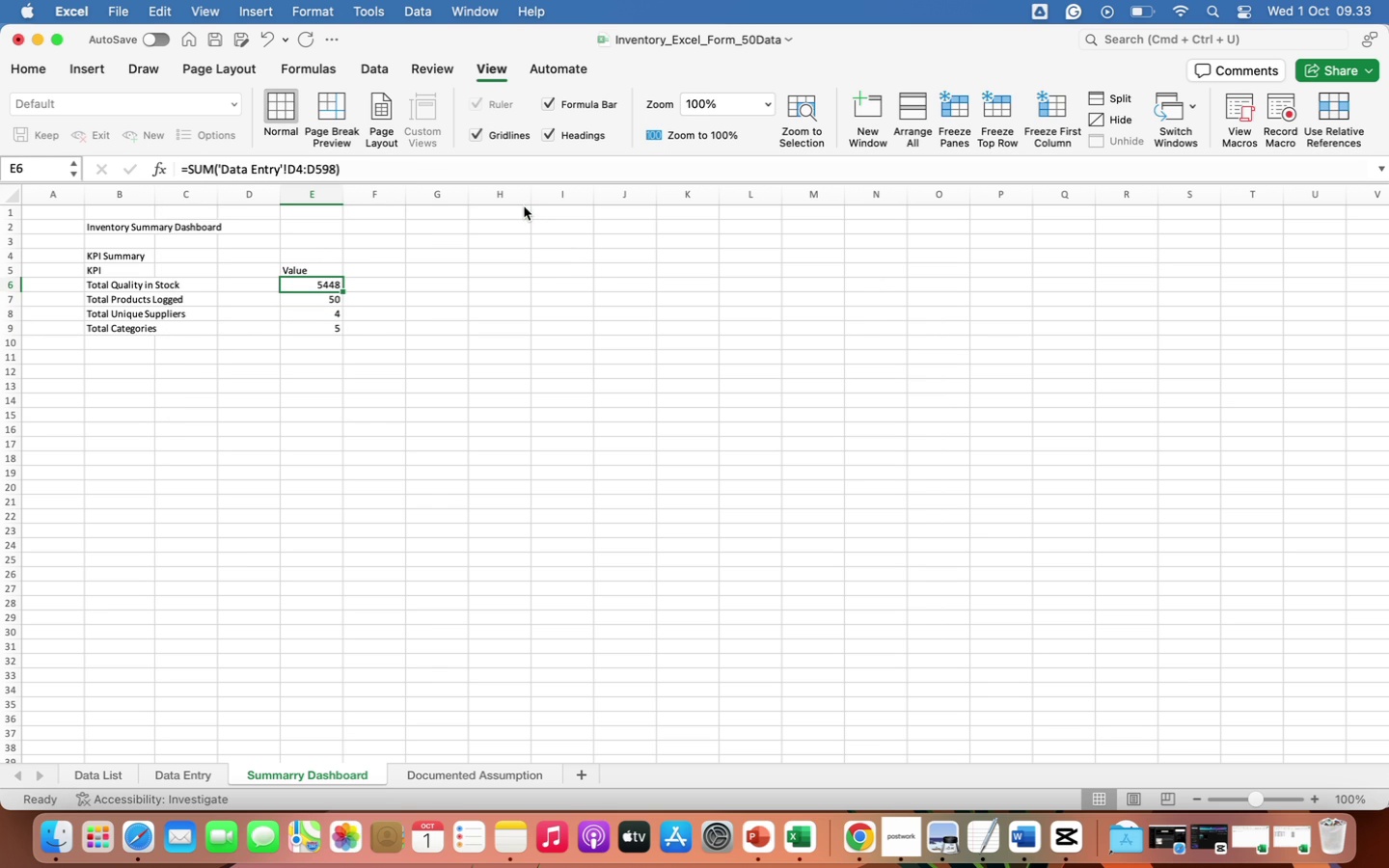 
key(ArrowDown)
 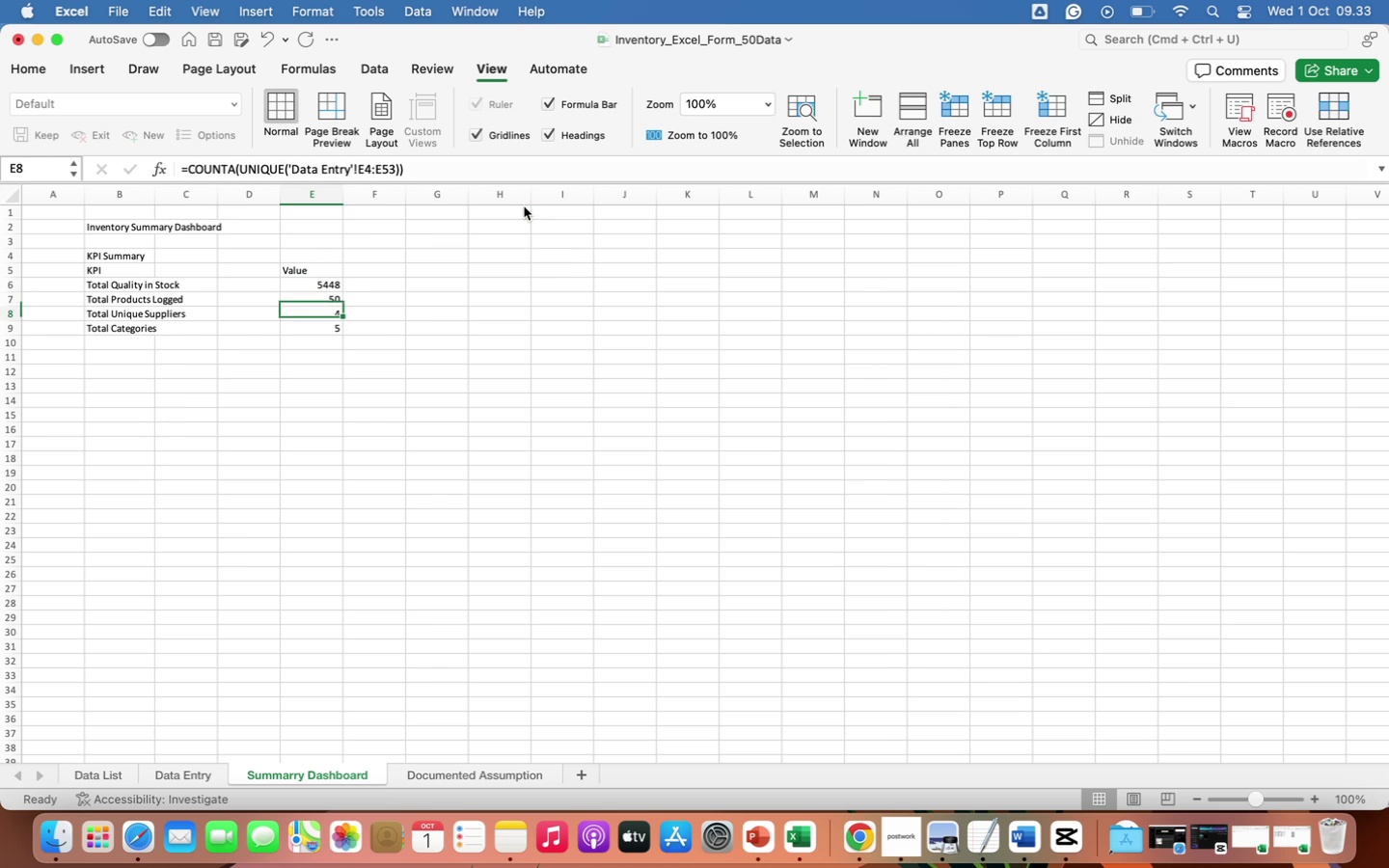 
key(ArrowDown)
 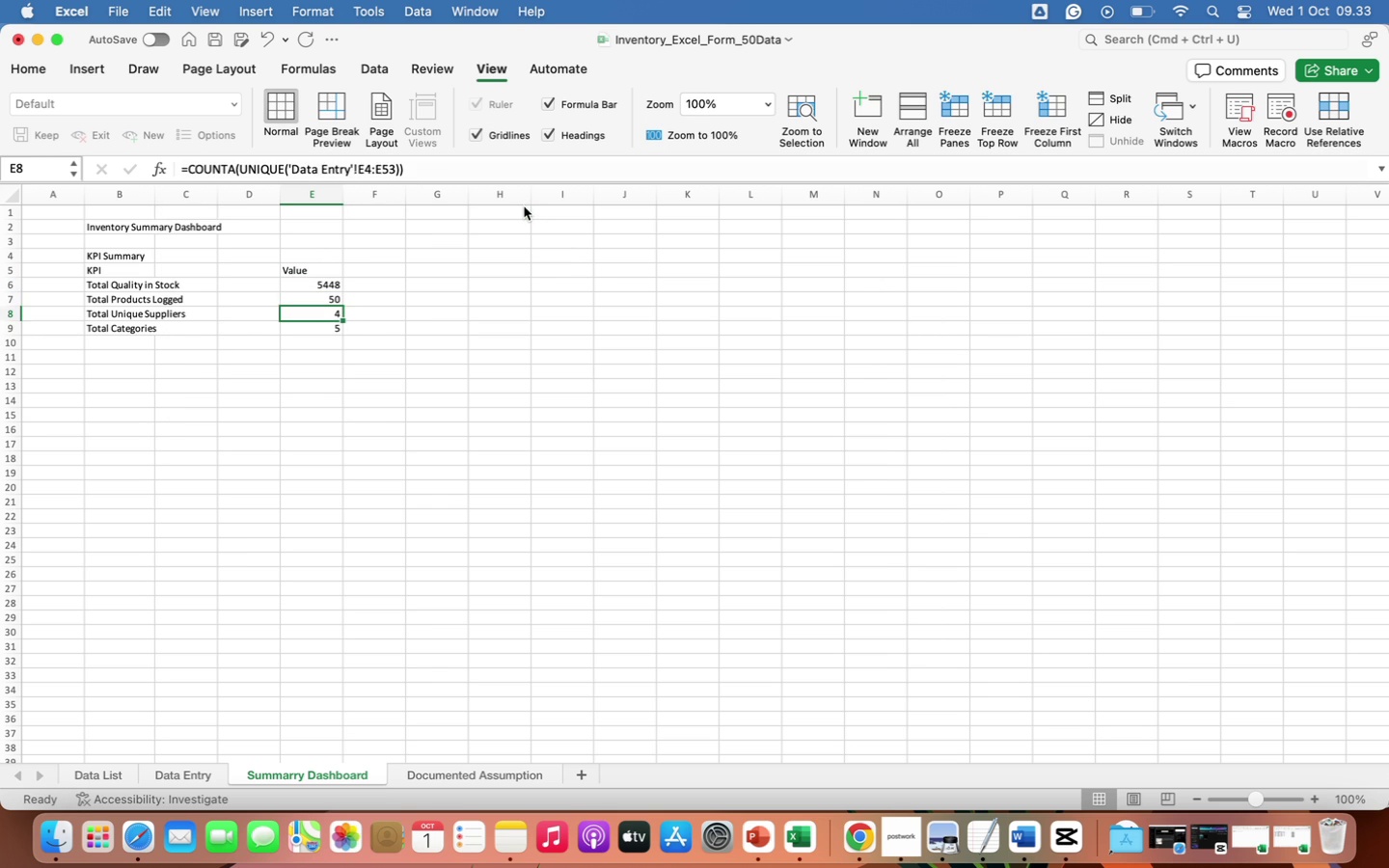 
key(ArrowDown)
 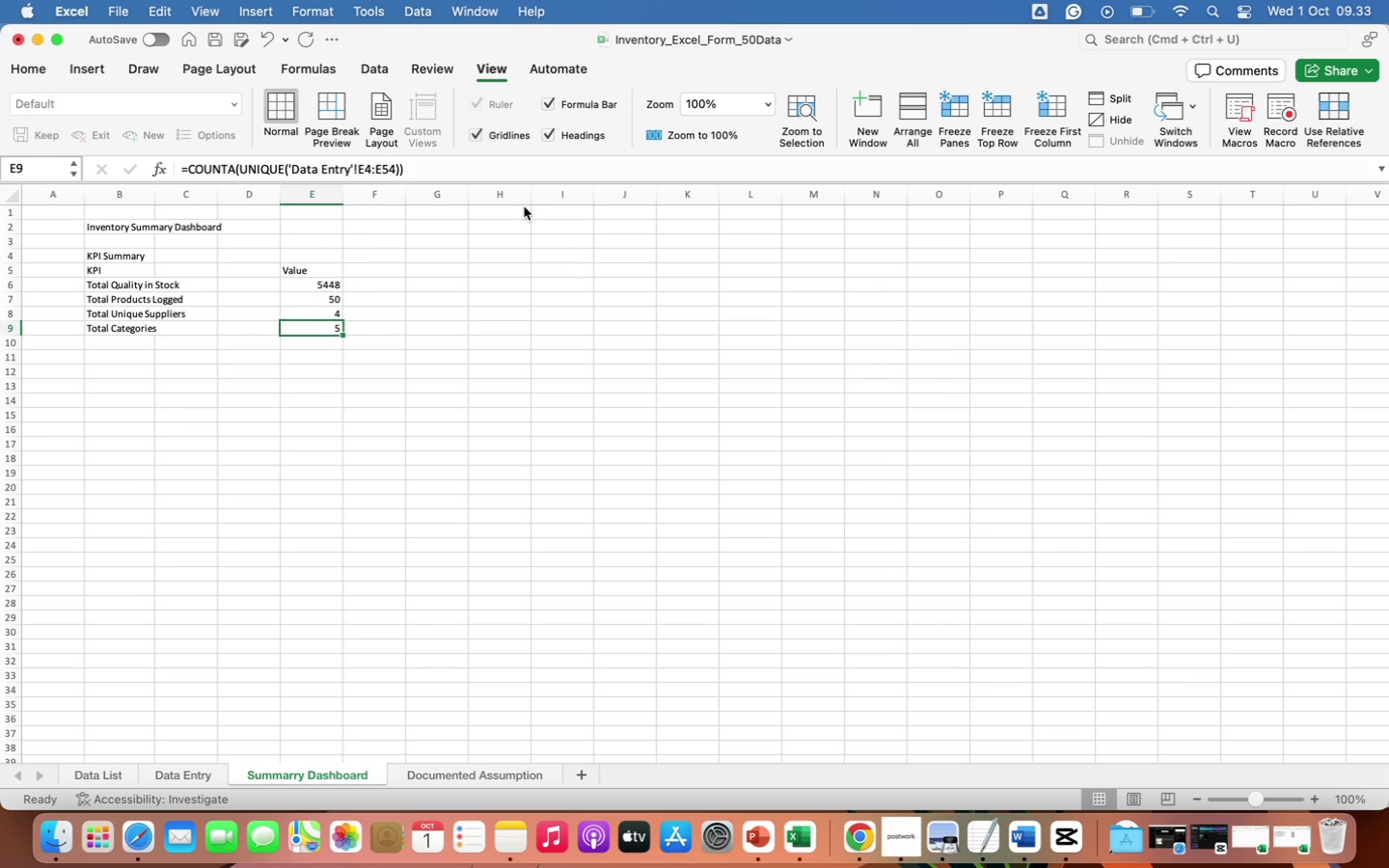 
key(ArrowDown)